 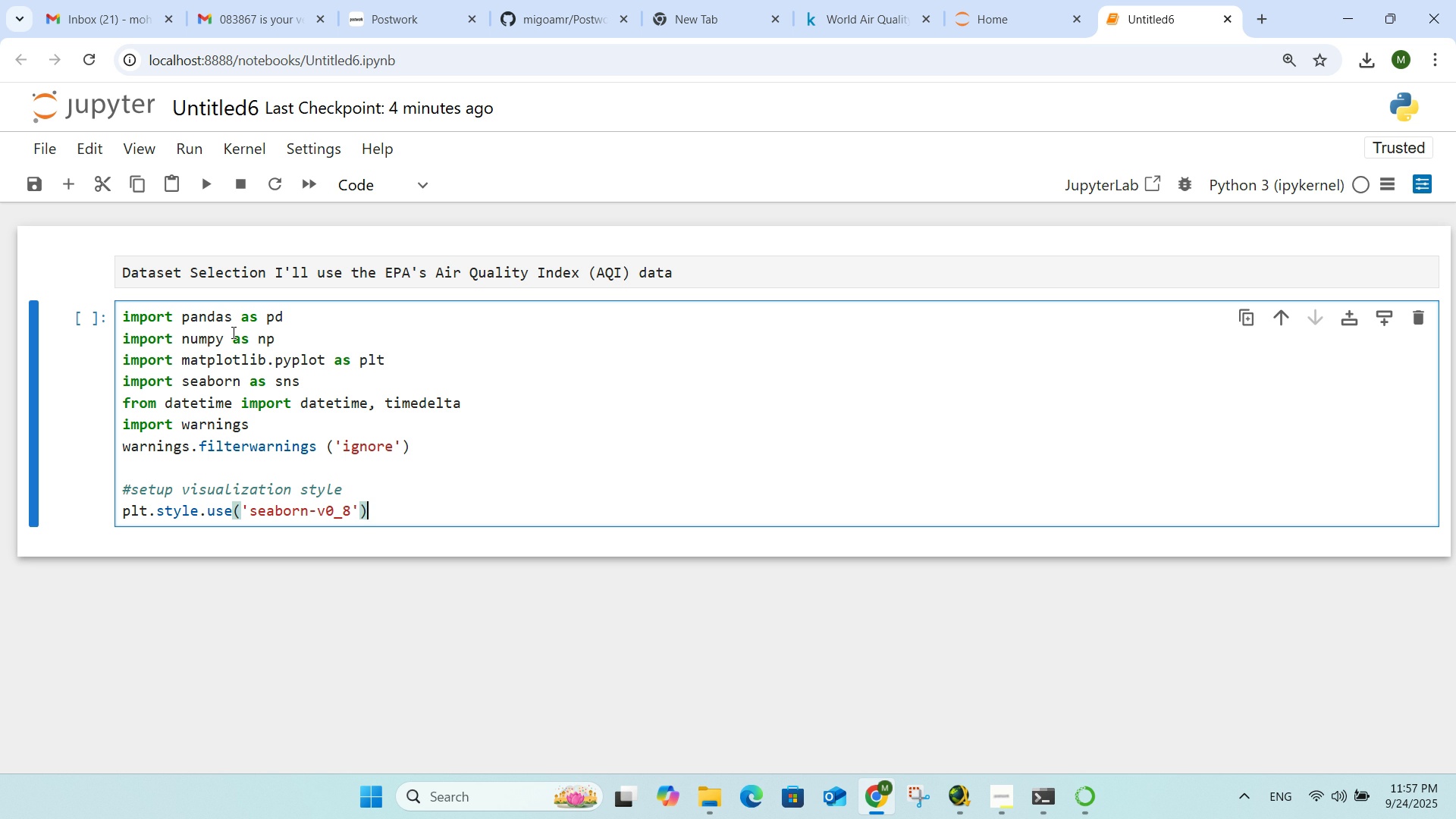 
key(Enter)
 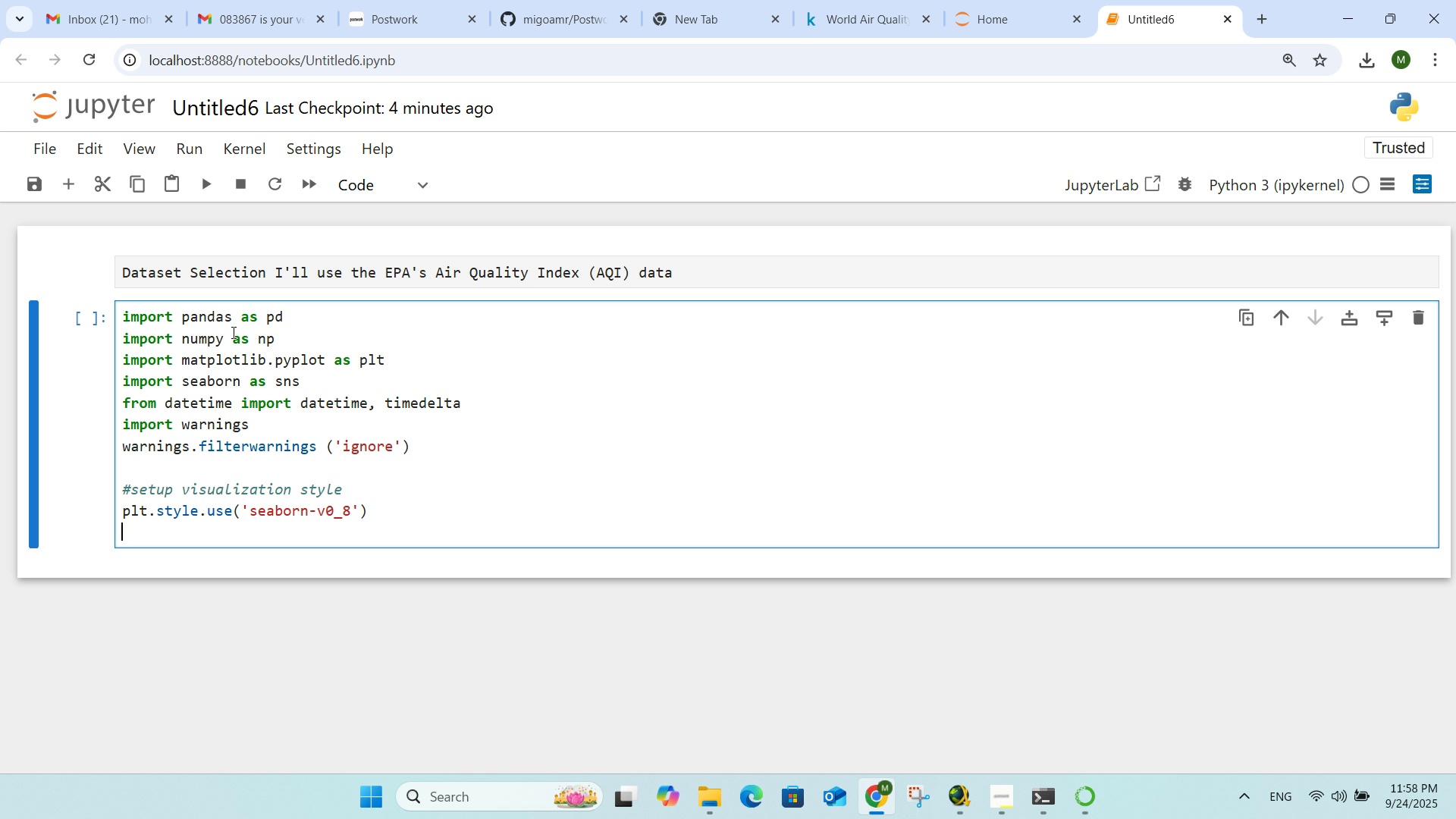 
wait(43.62)
 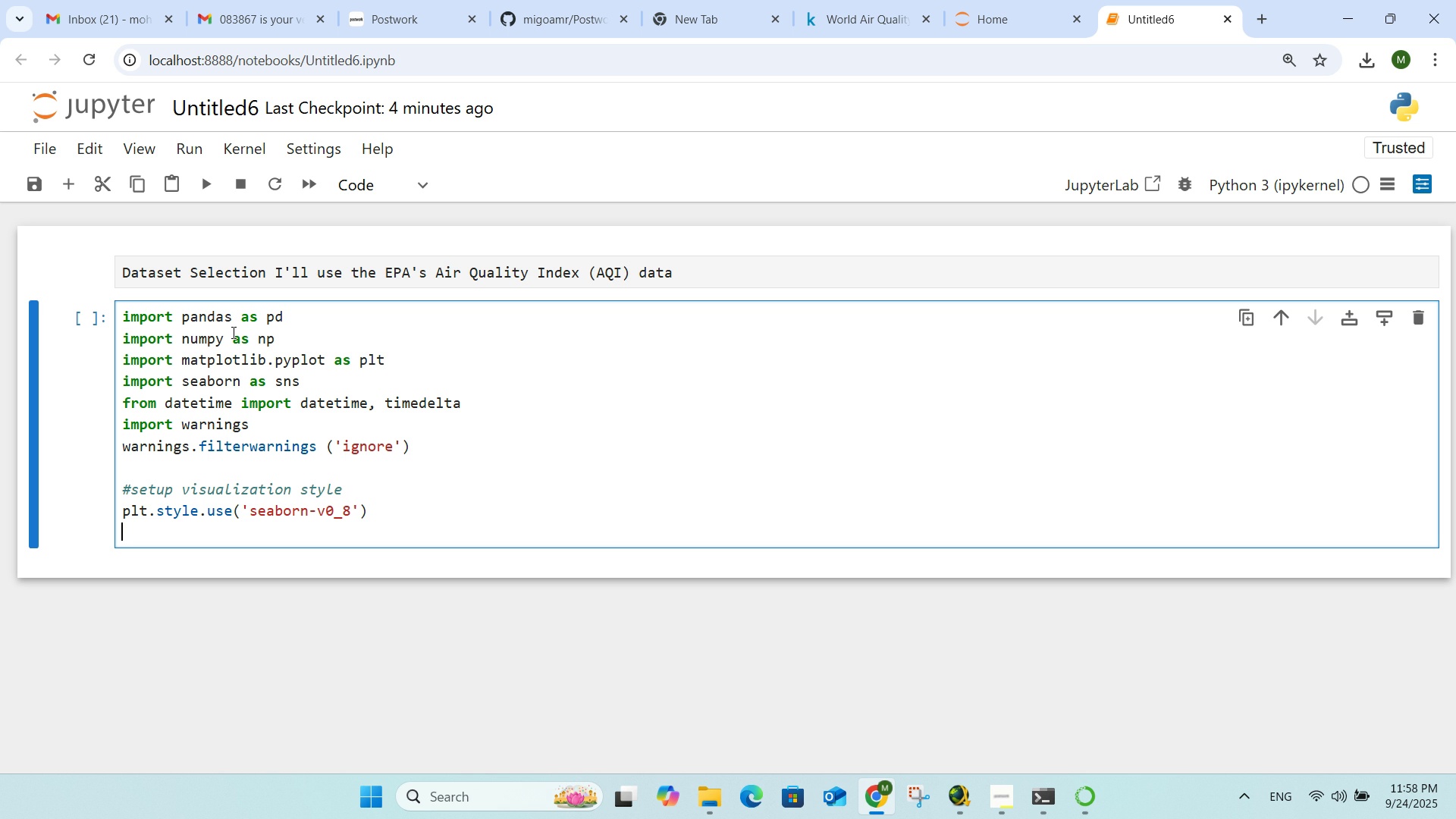 
type(sns.set)
 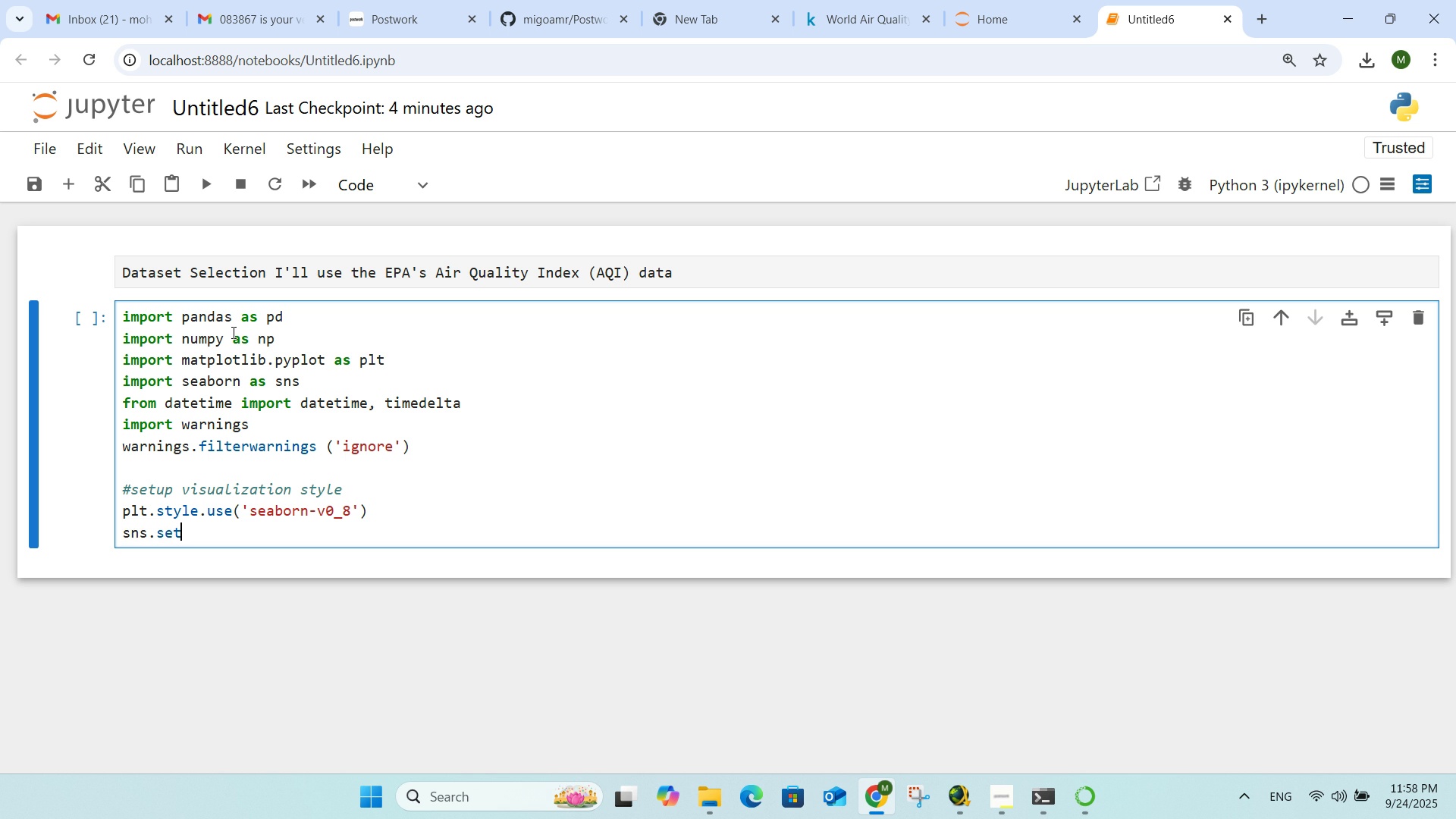 
type(_palette("hust)
key(Backspace)
type(l"))